 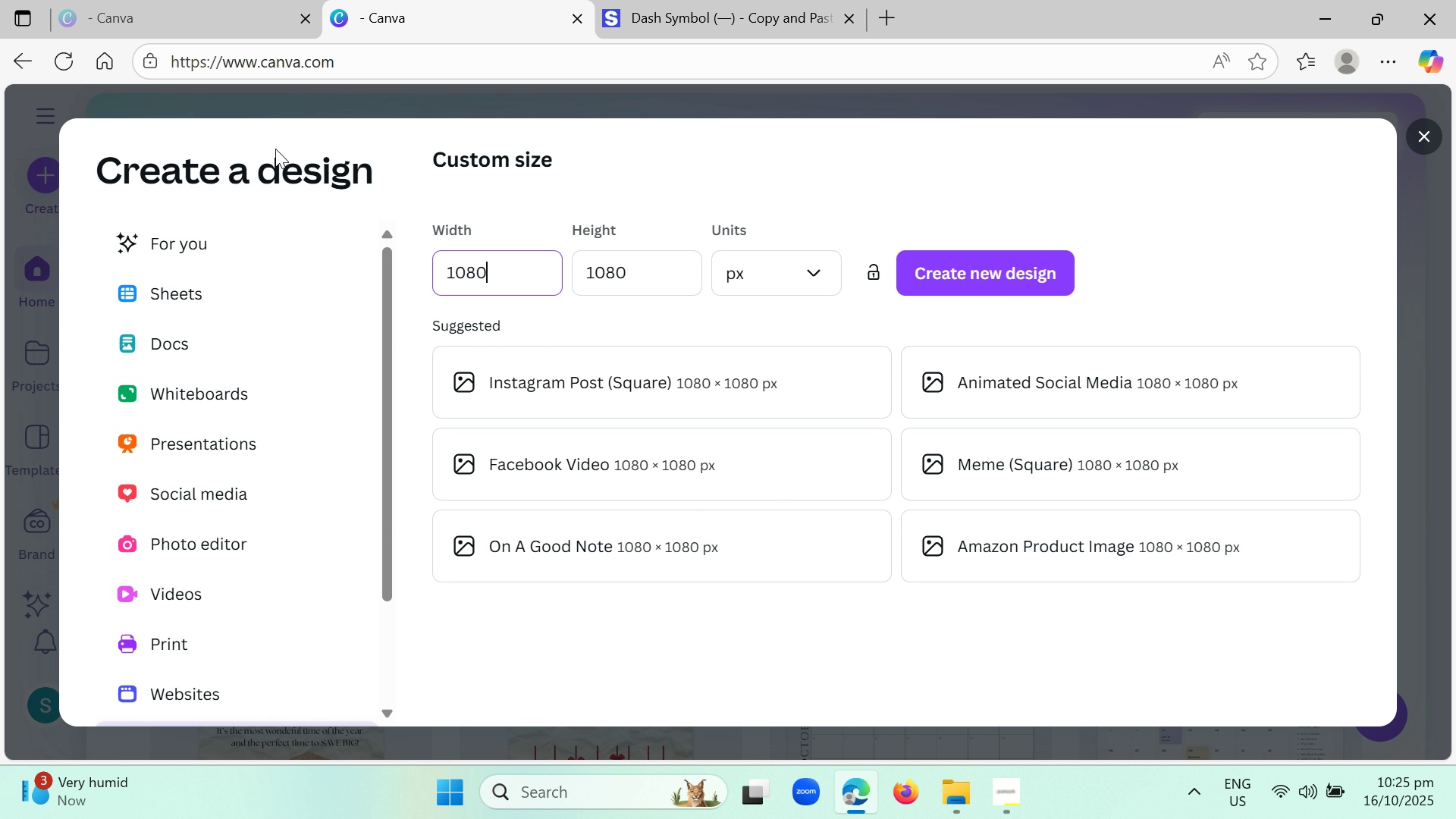 
left_click([529, 285])
 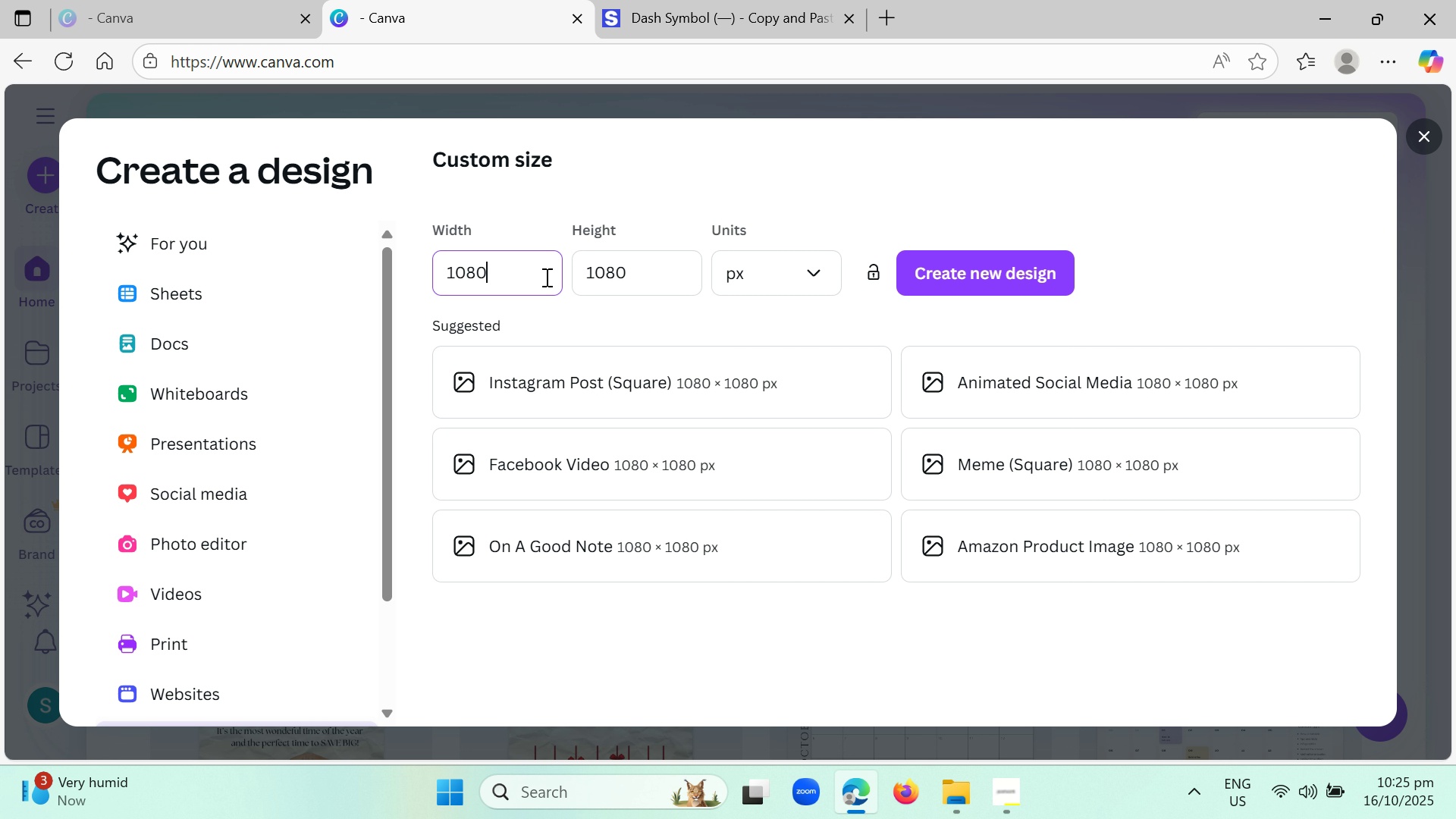 
key(Backspace)
type(o0)
 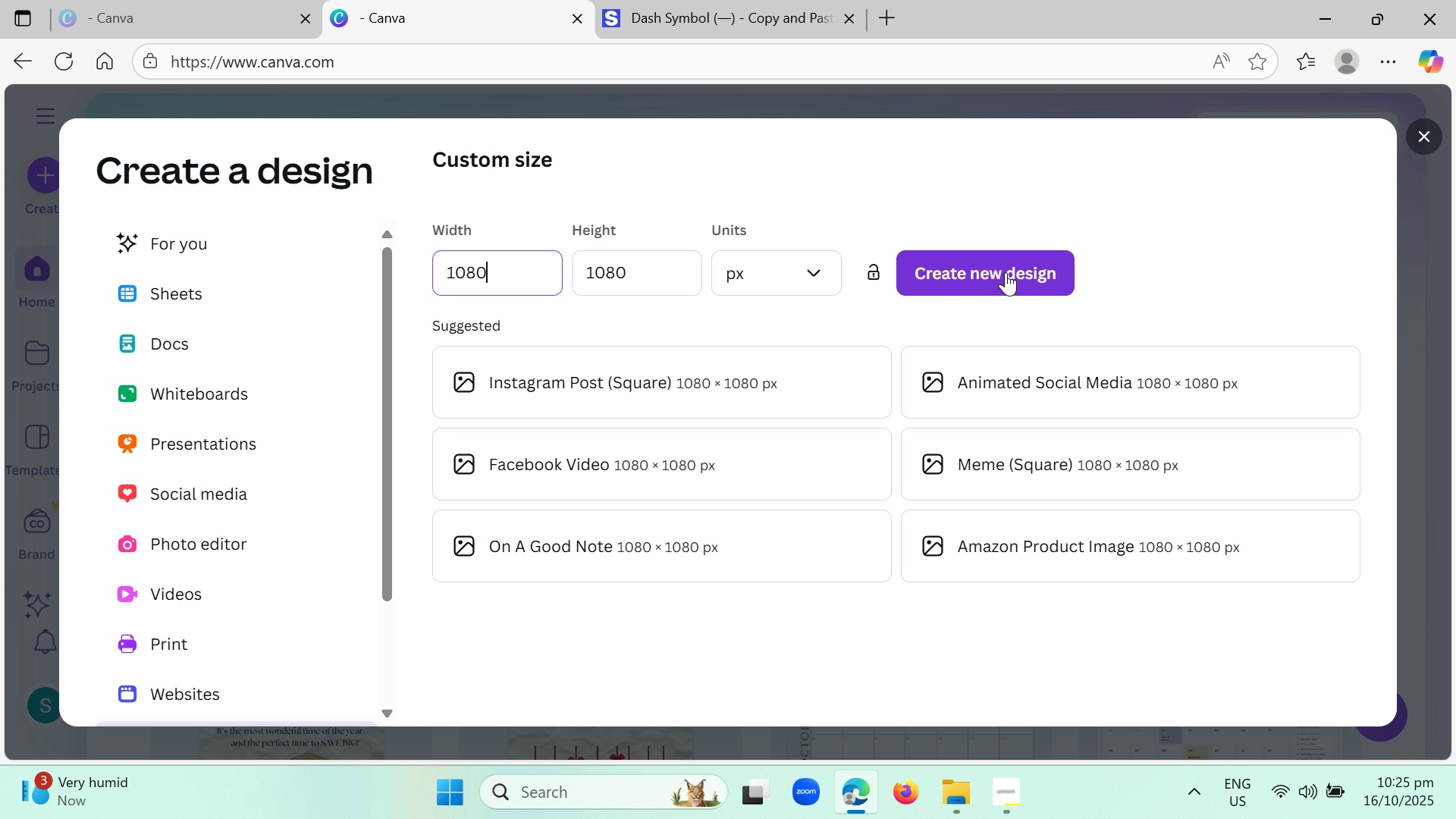 
left_click([1006, 272])
 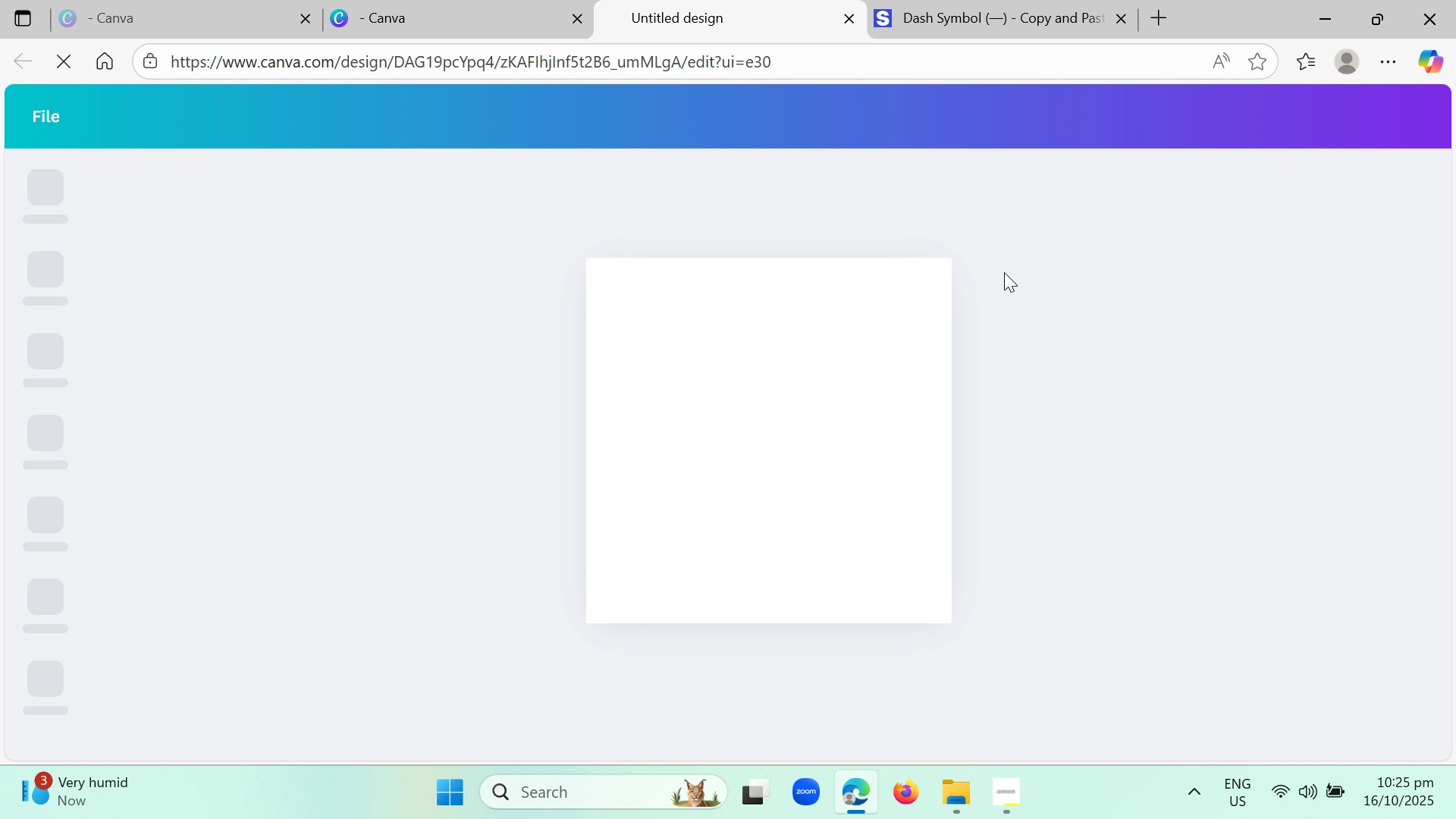 
wait(9.13)
 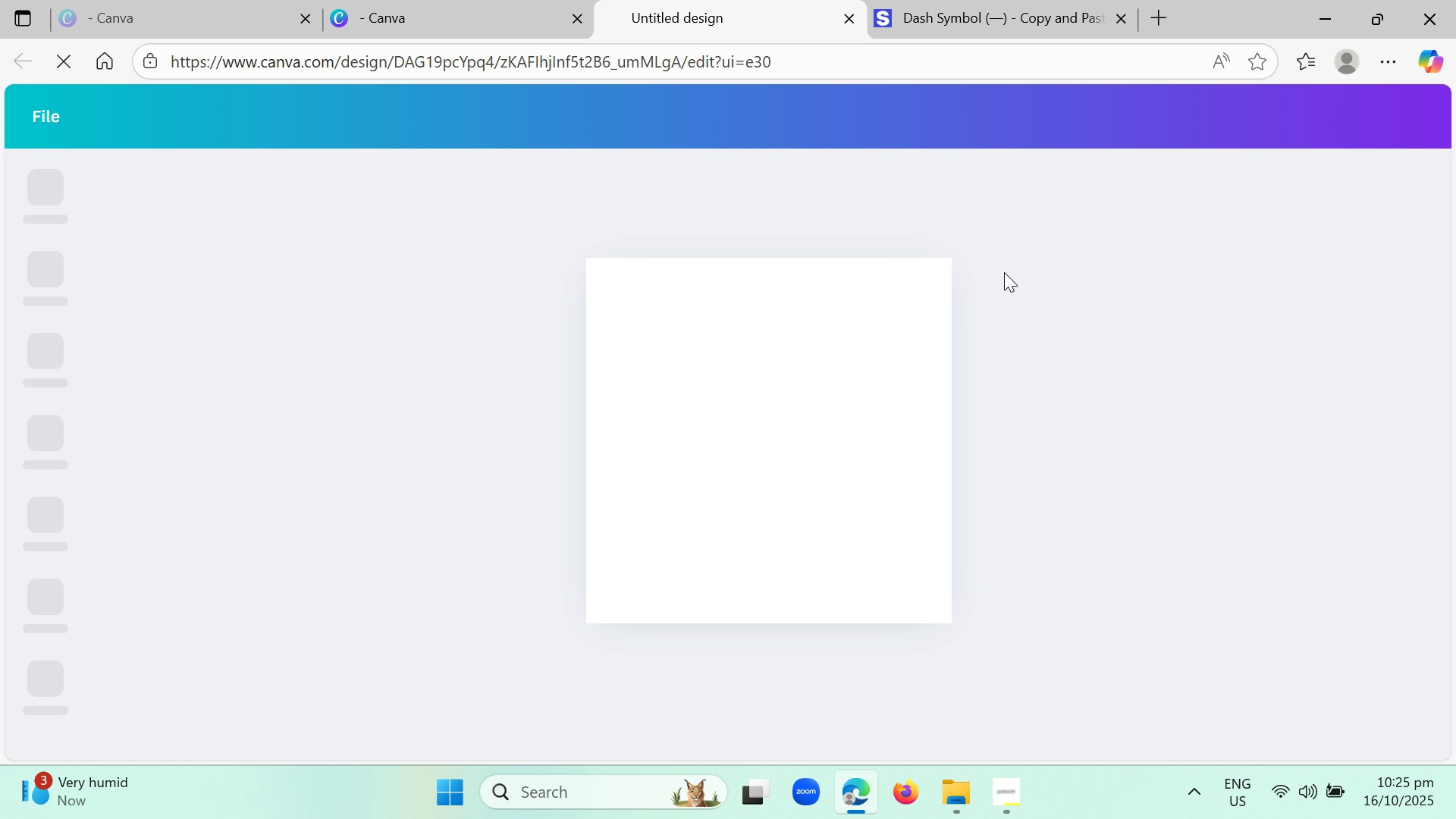 
left_click([1002, 796])